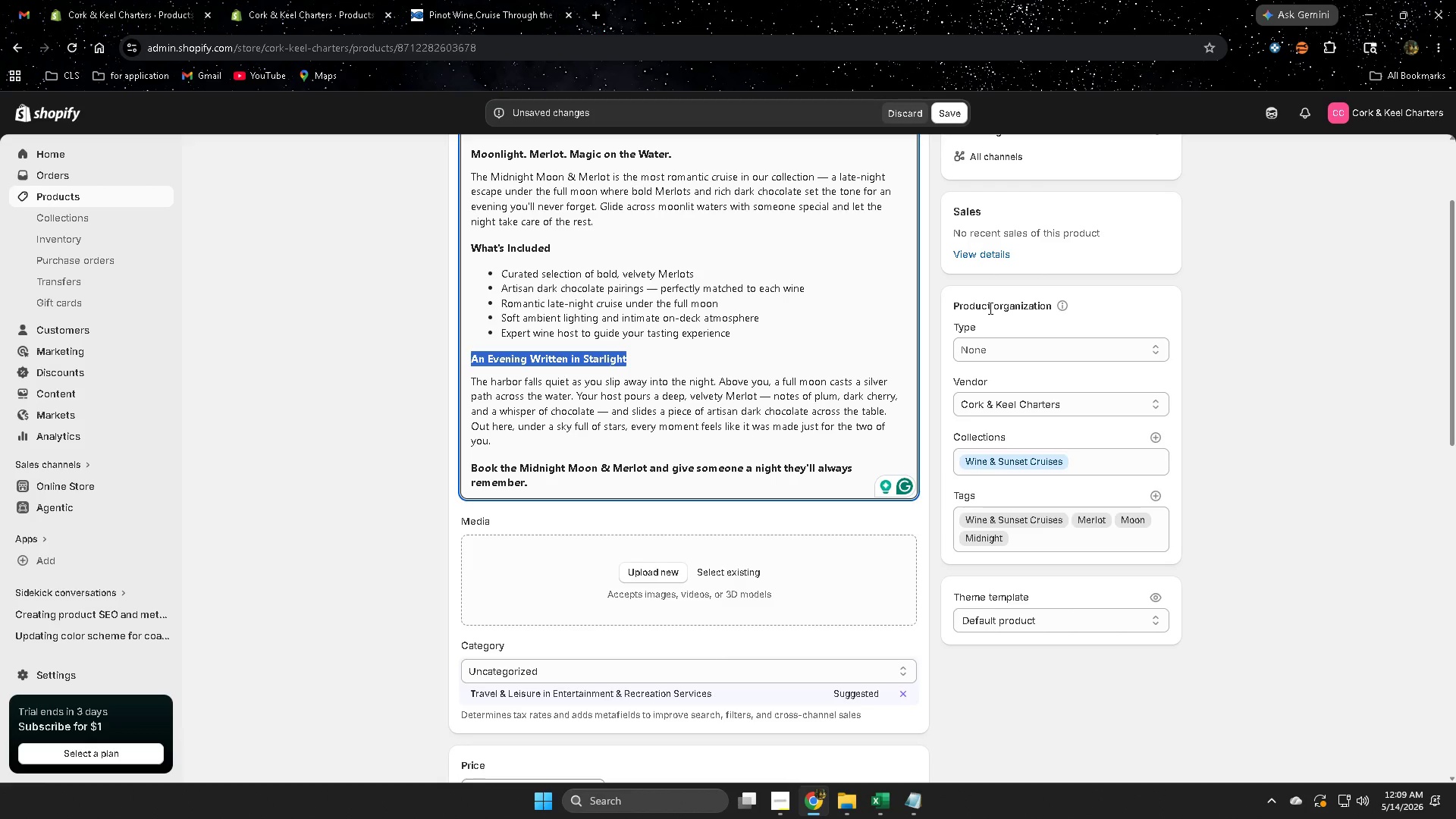 
wait(7.1)
 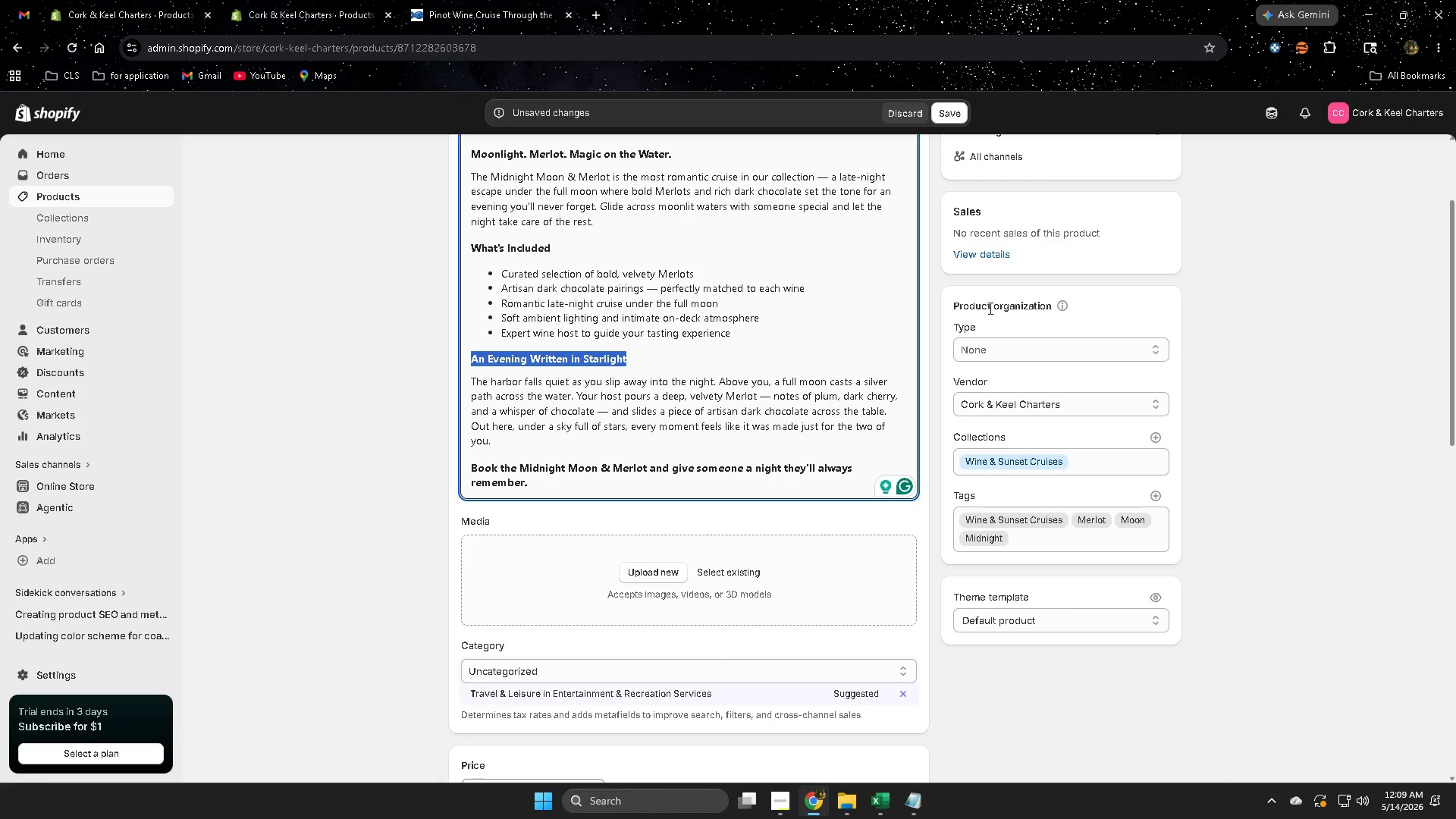 
scroll: coordinate [485, 398], scroll_direction: up, amount: 3.0
 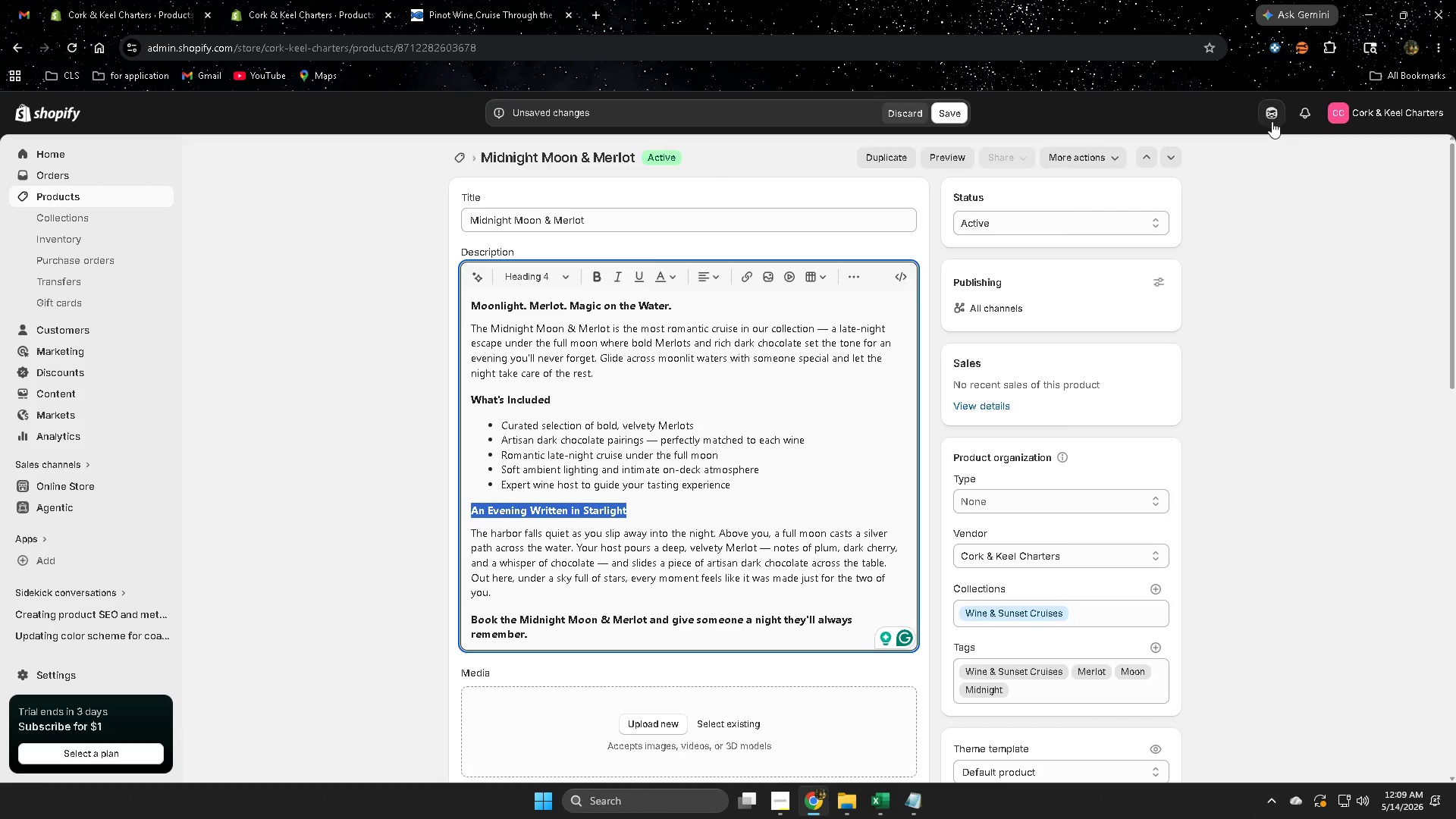 
left_click([1272, 115])
 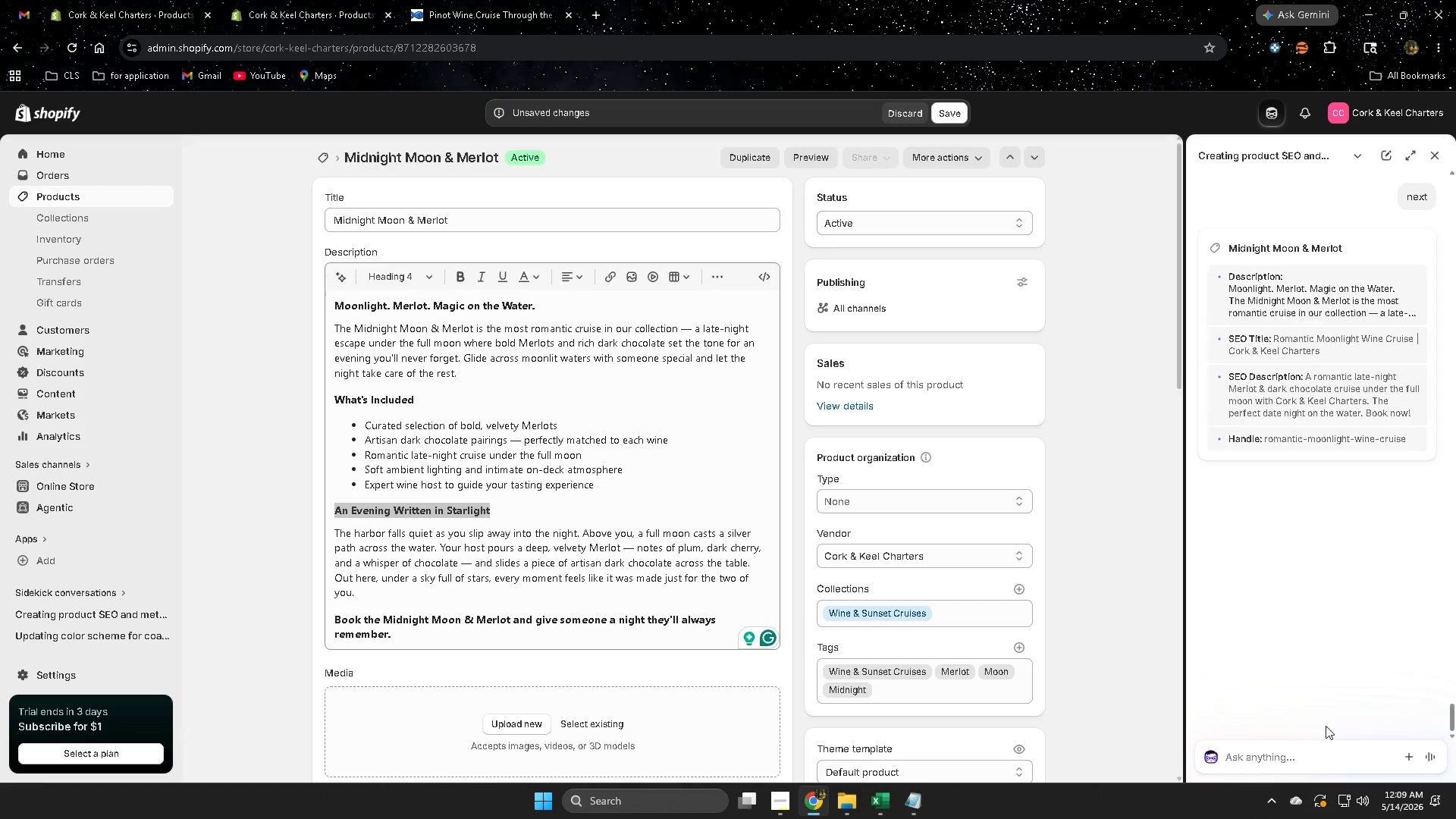 
type(image alt text)
 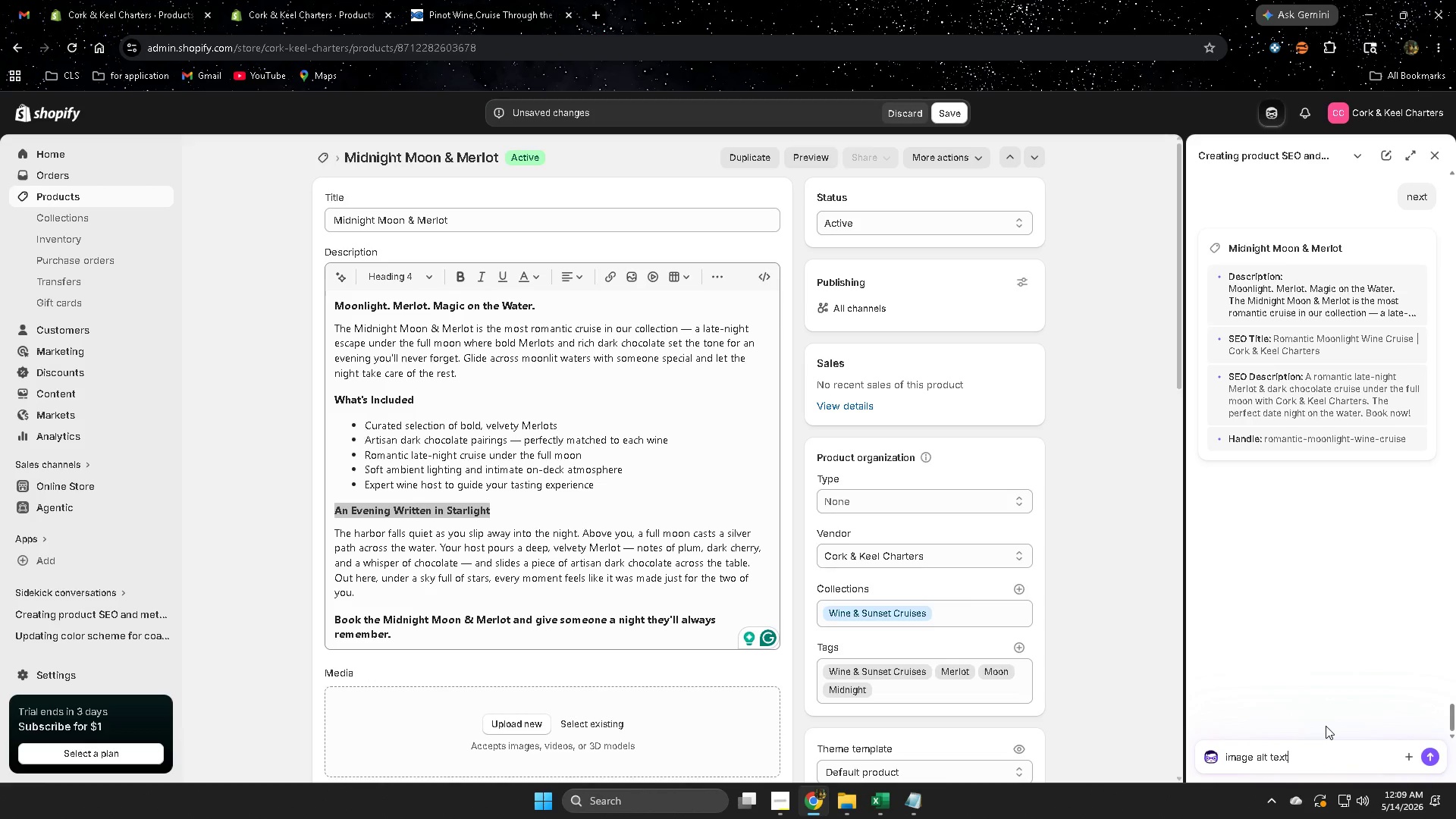 
key(Enter)
 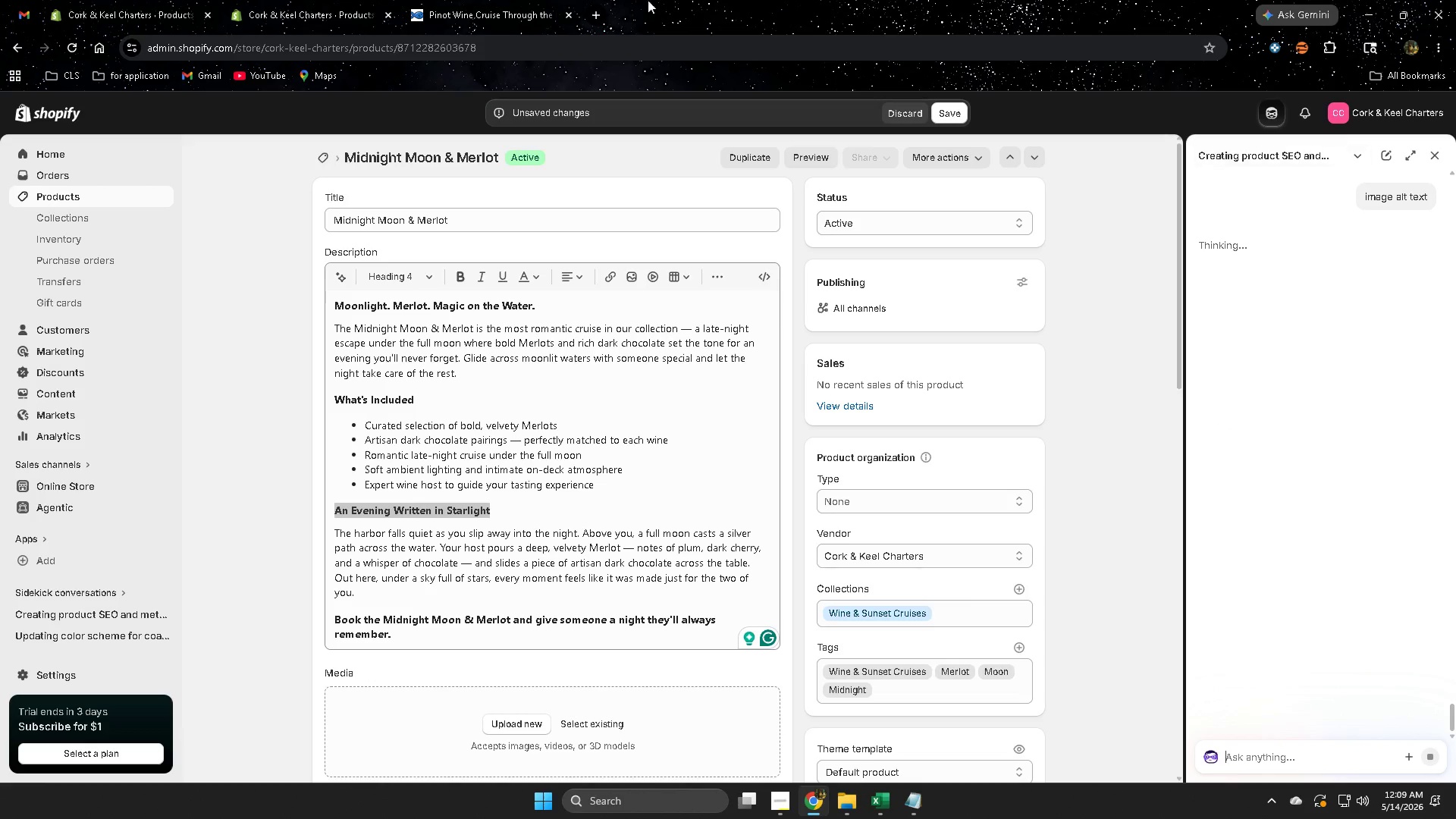 
left_click([514, 0])
 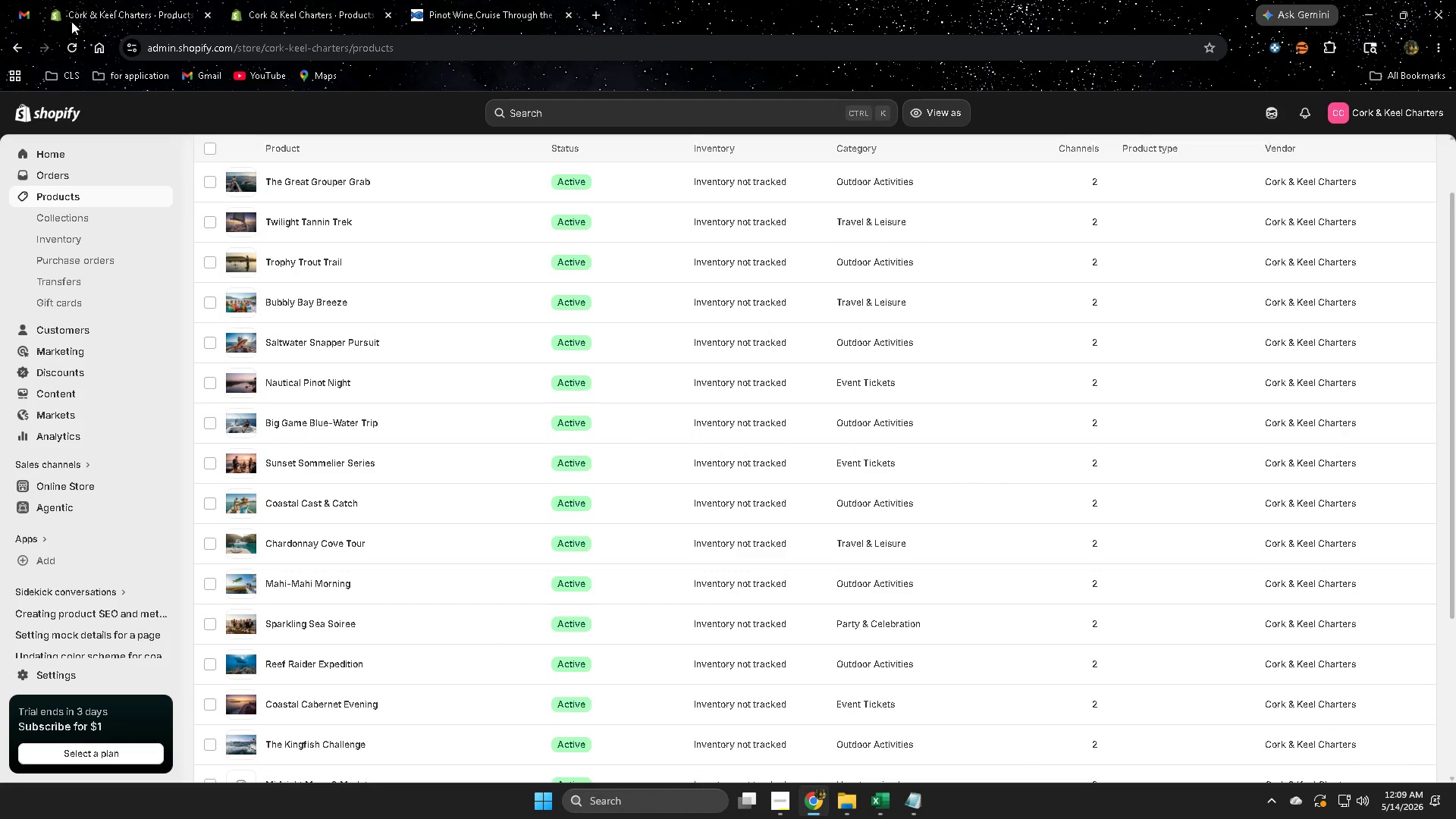 
scroll: coordinate [744, 366], scroll_direction: down, amount: 3.0
 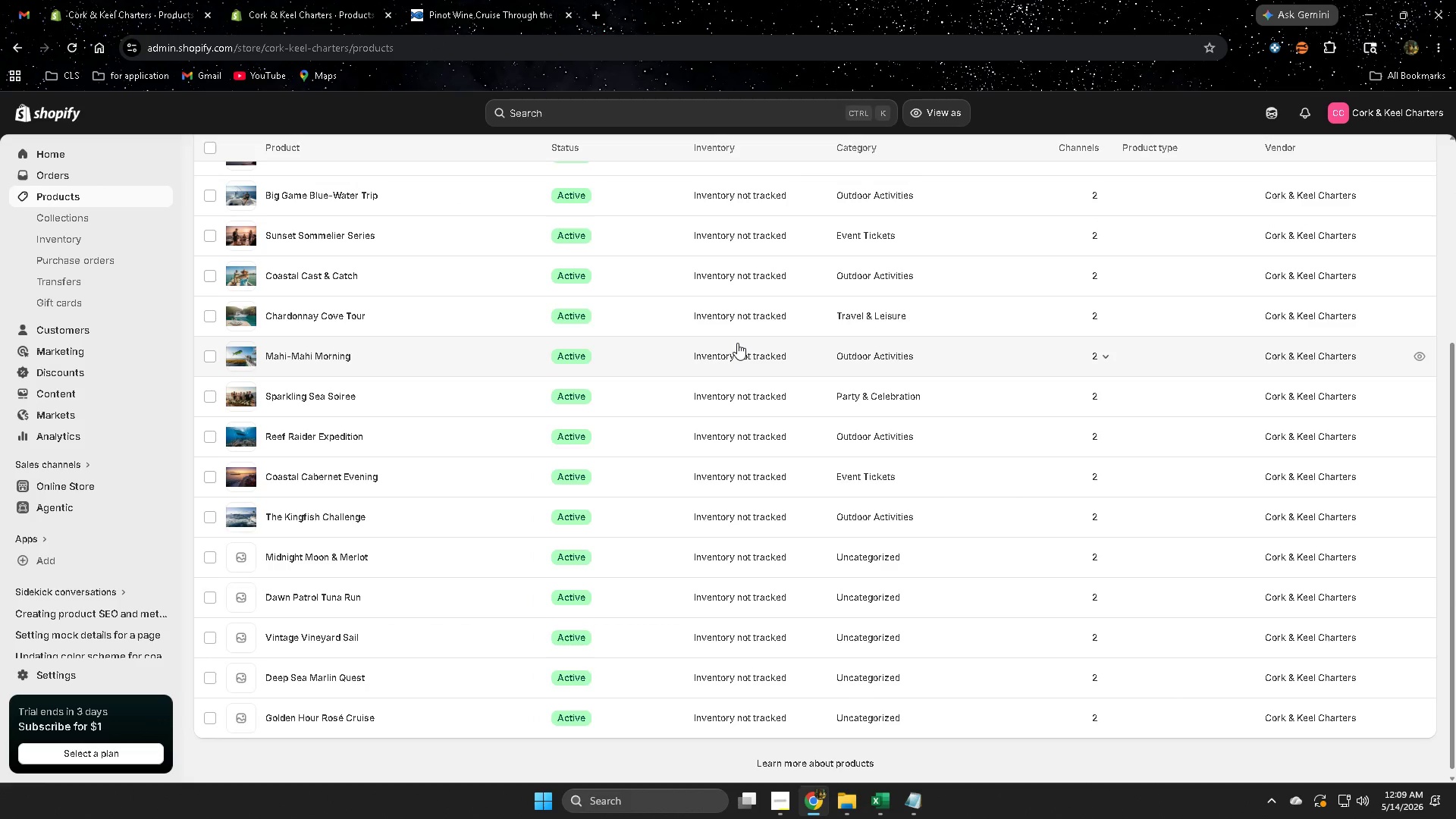 
left_click([293, 0])
 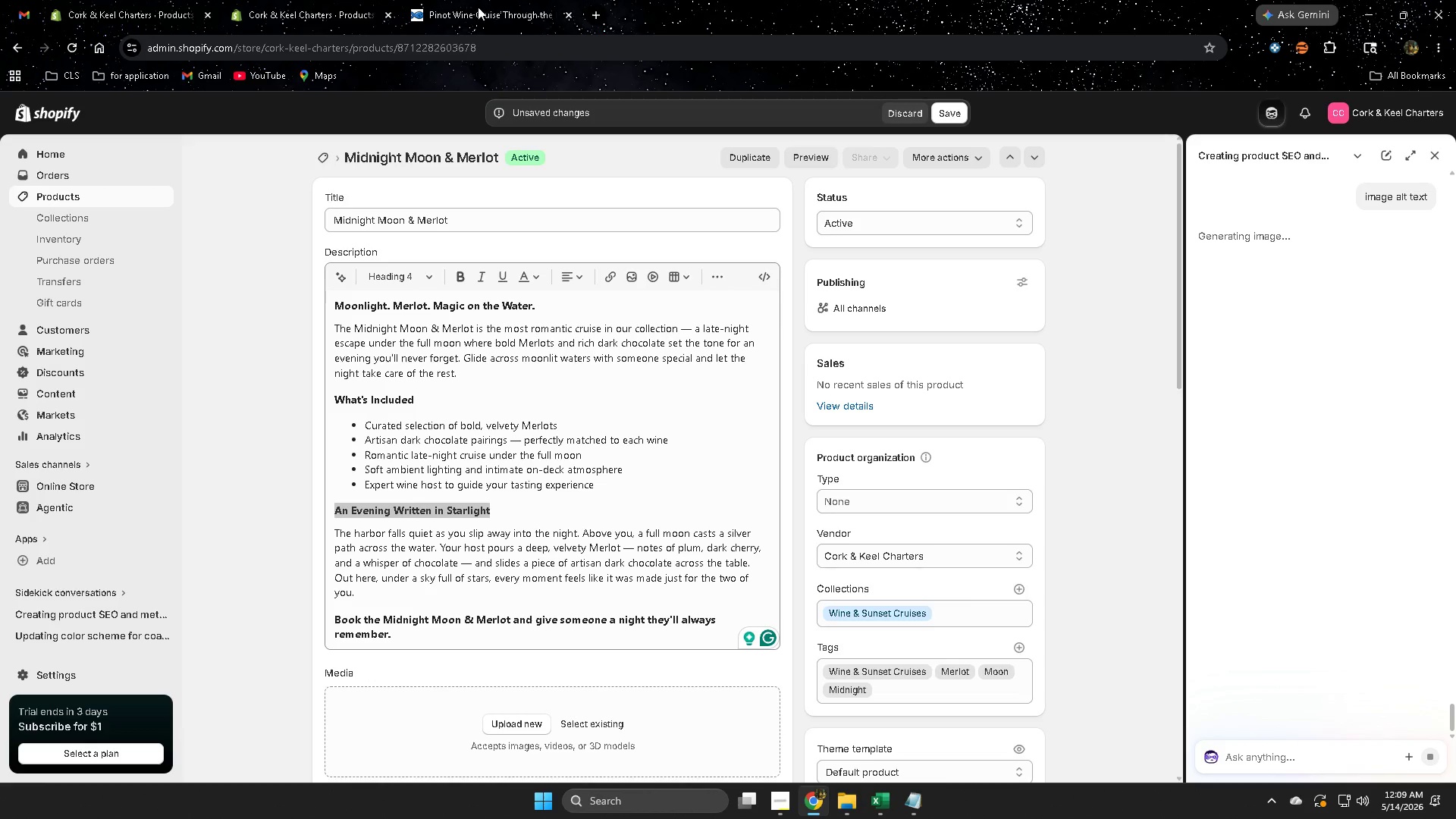 
left_click([480, 5])
 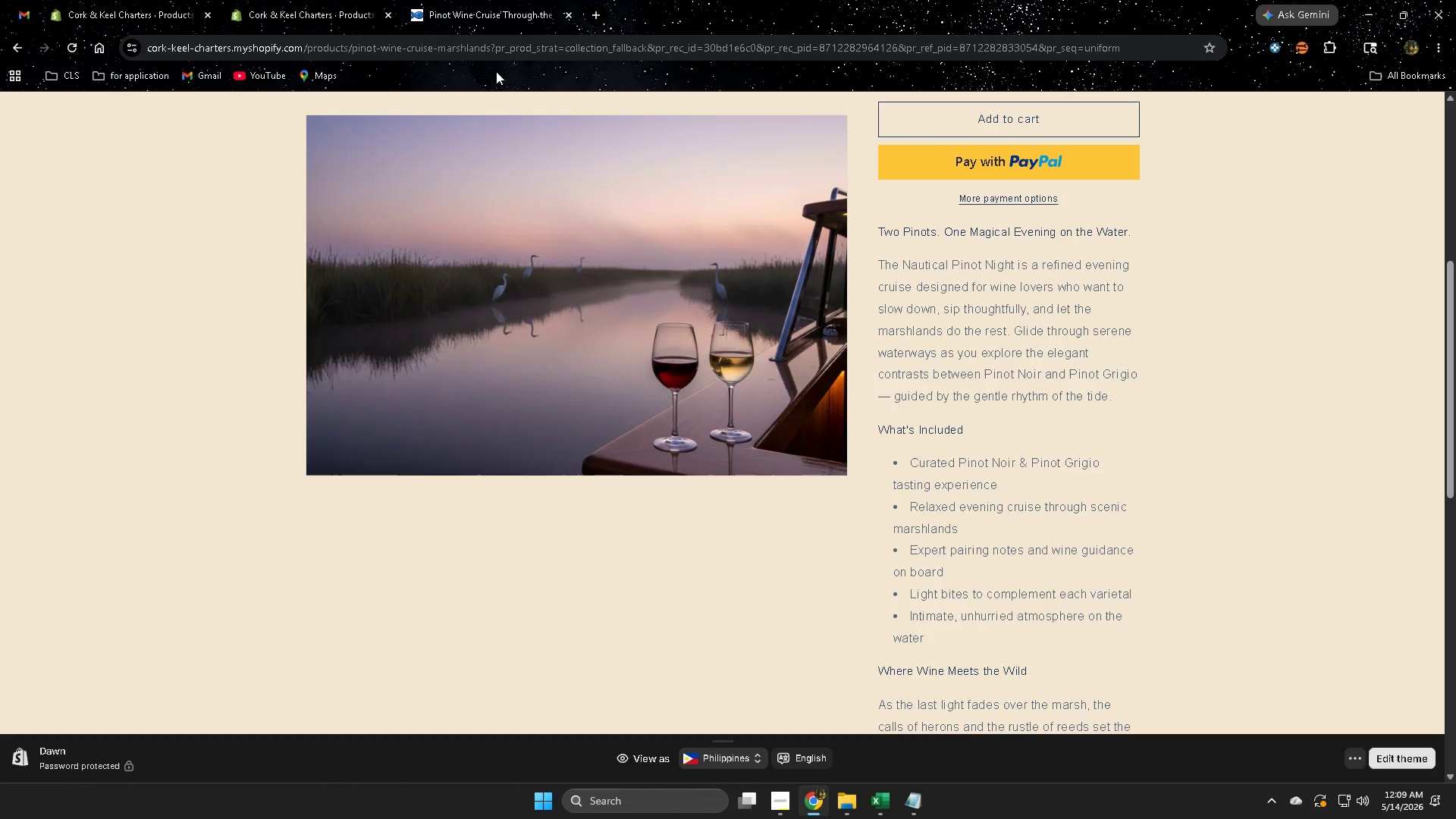 
mouse_move([120, 8])
 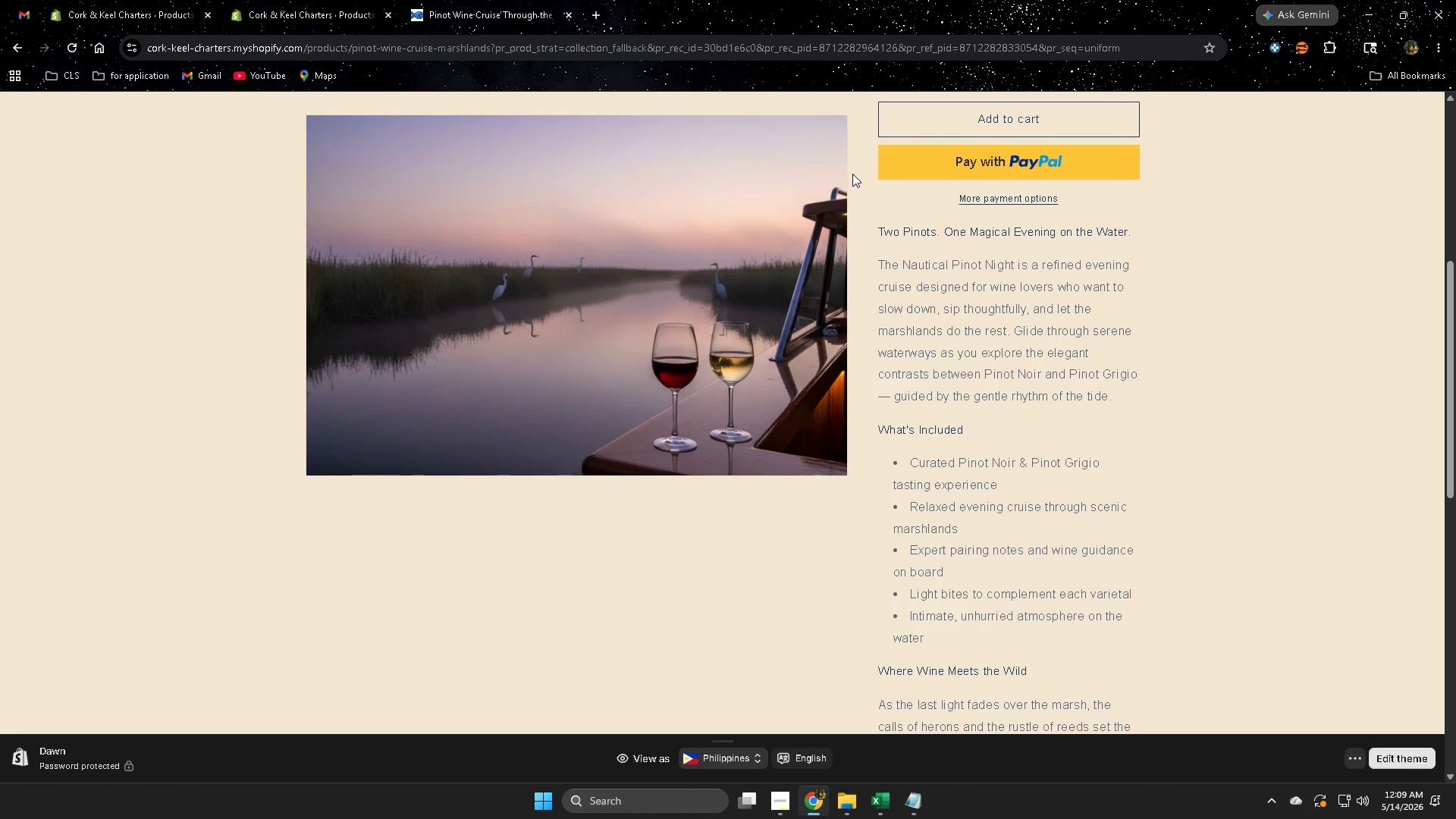 
mouse_move([205, 0])
 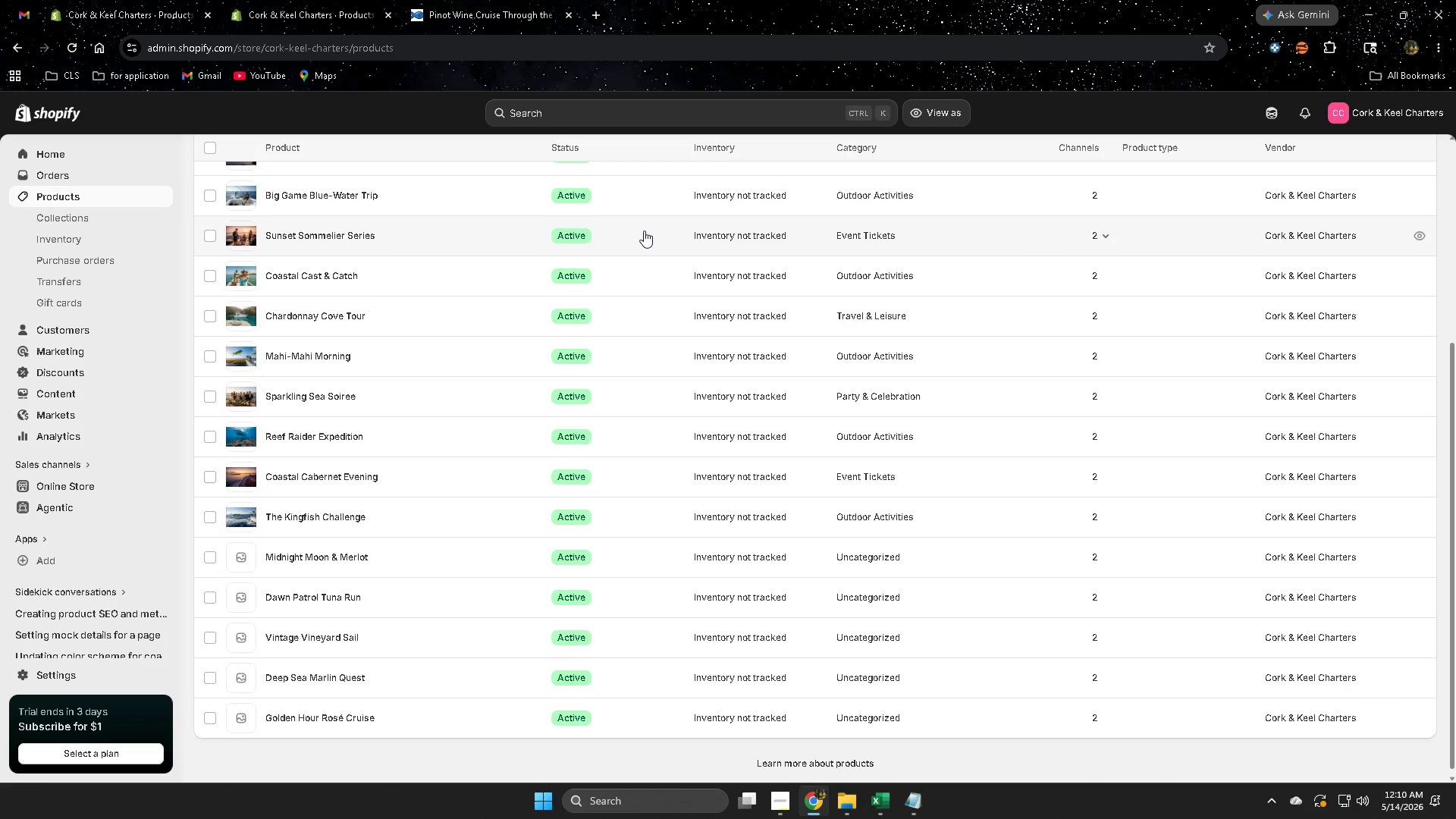 
wait(39.66)
 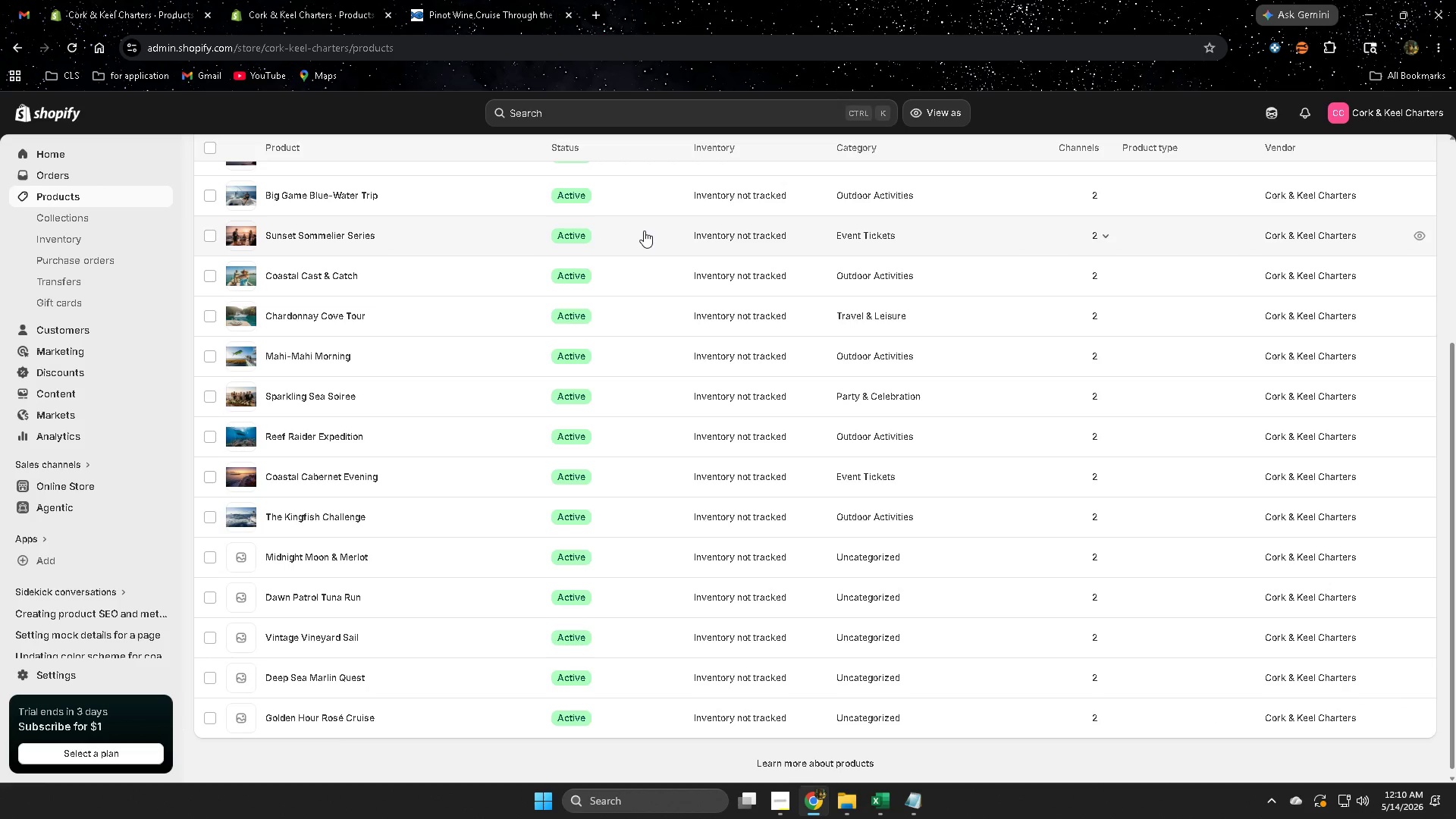 
left_click([493, 0])
 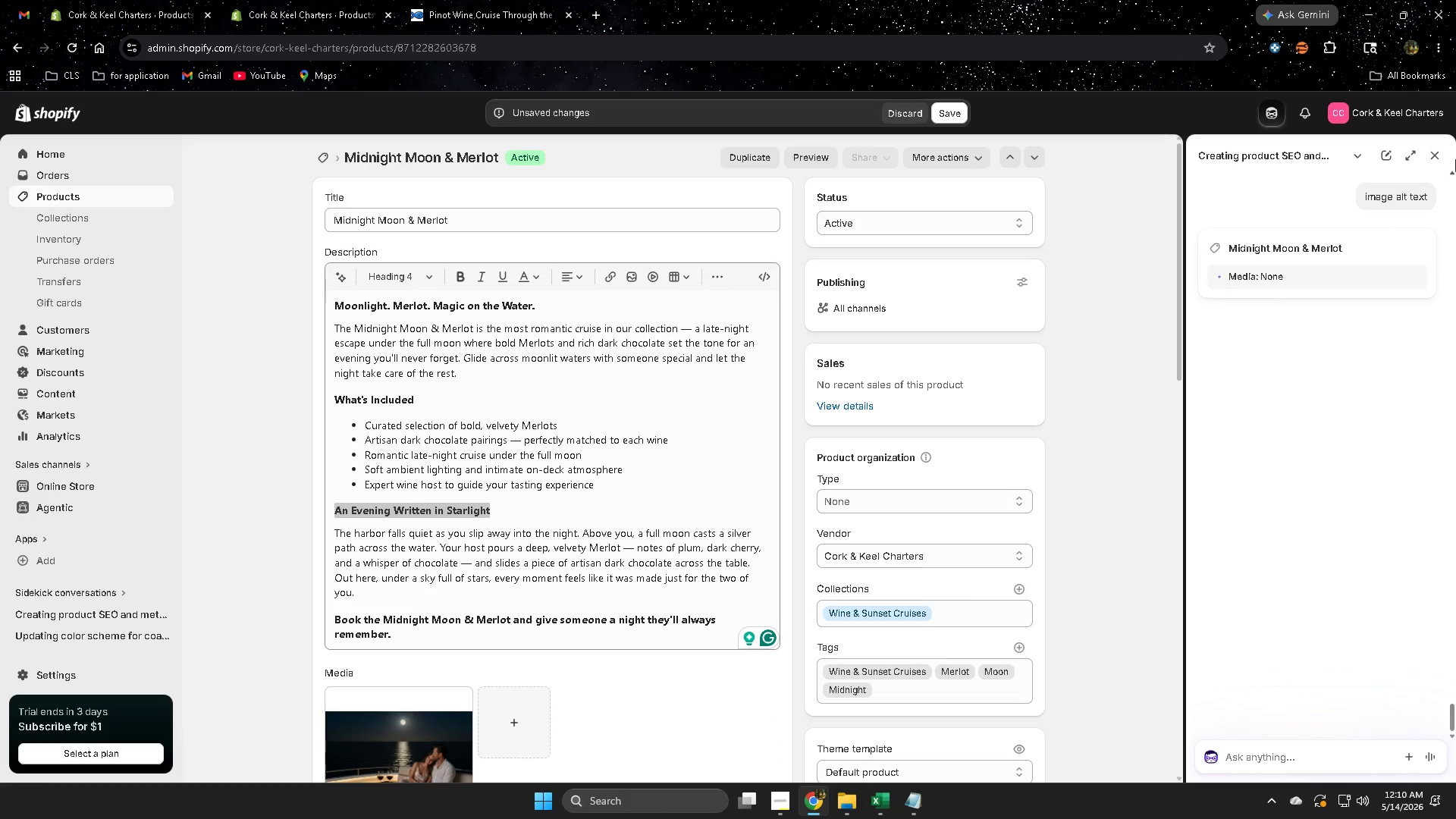 
left_click([1437, 156])
 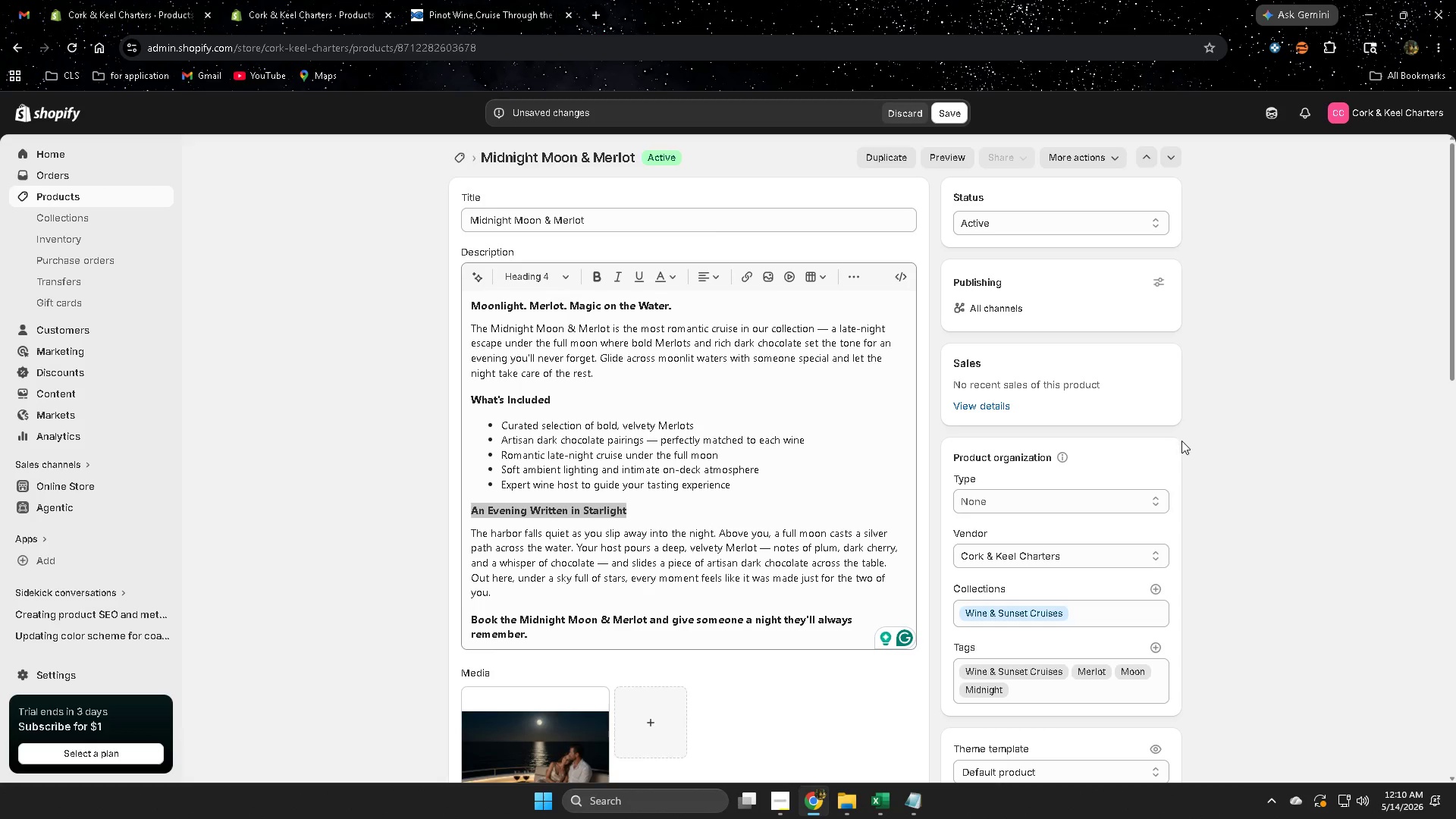 
scroll: coordinate [1199, 435], scroll_direction: down, amount: 3.0
 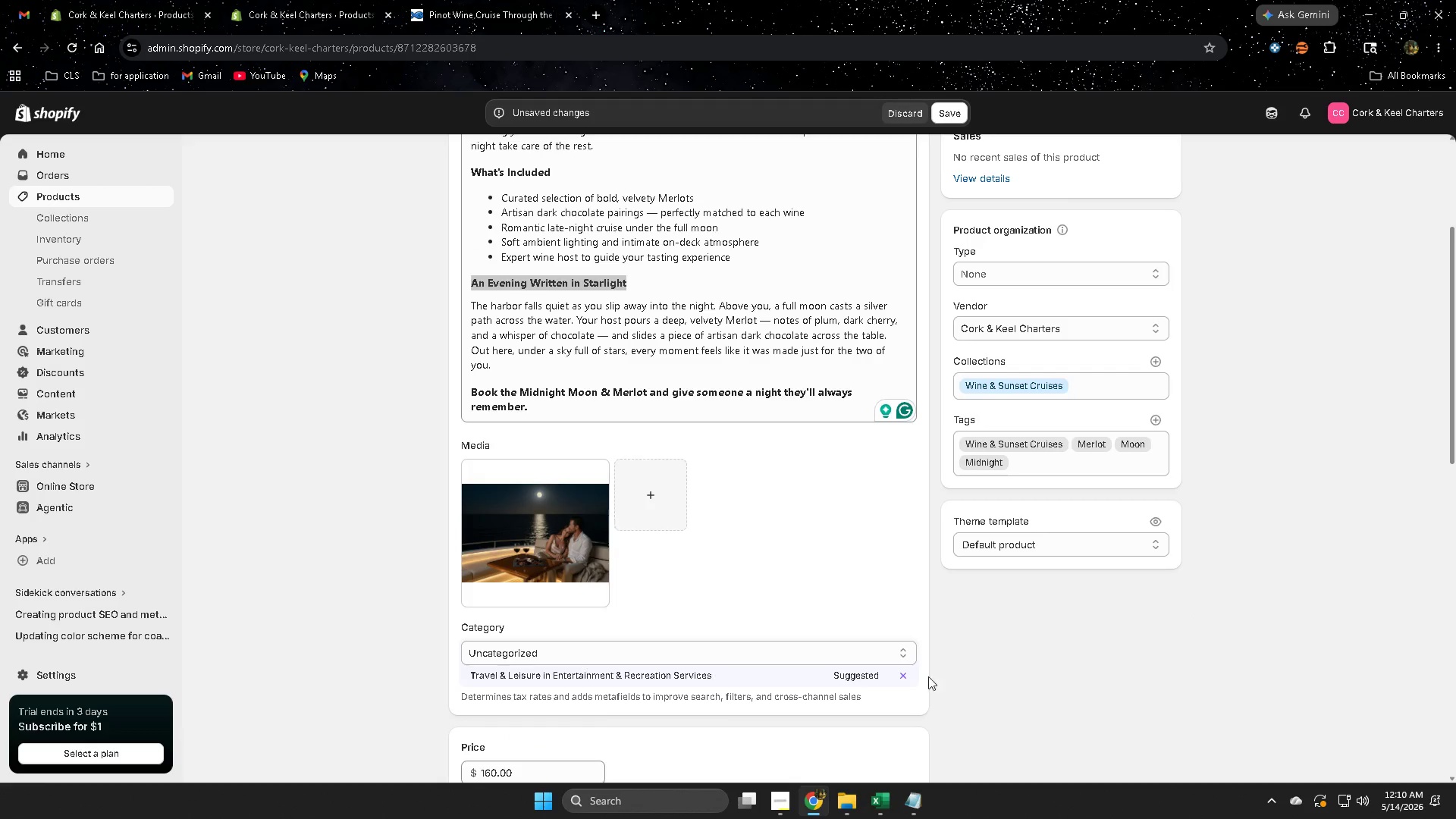 
left_click([579, 675])
 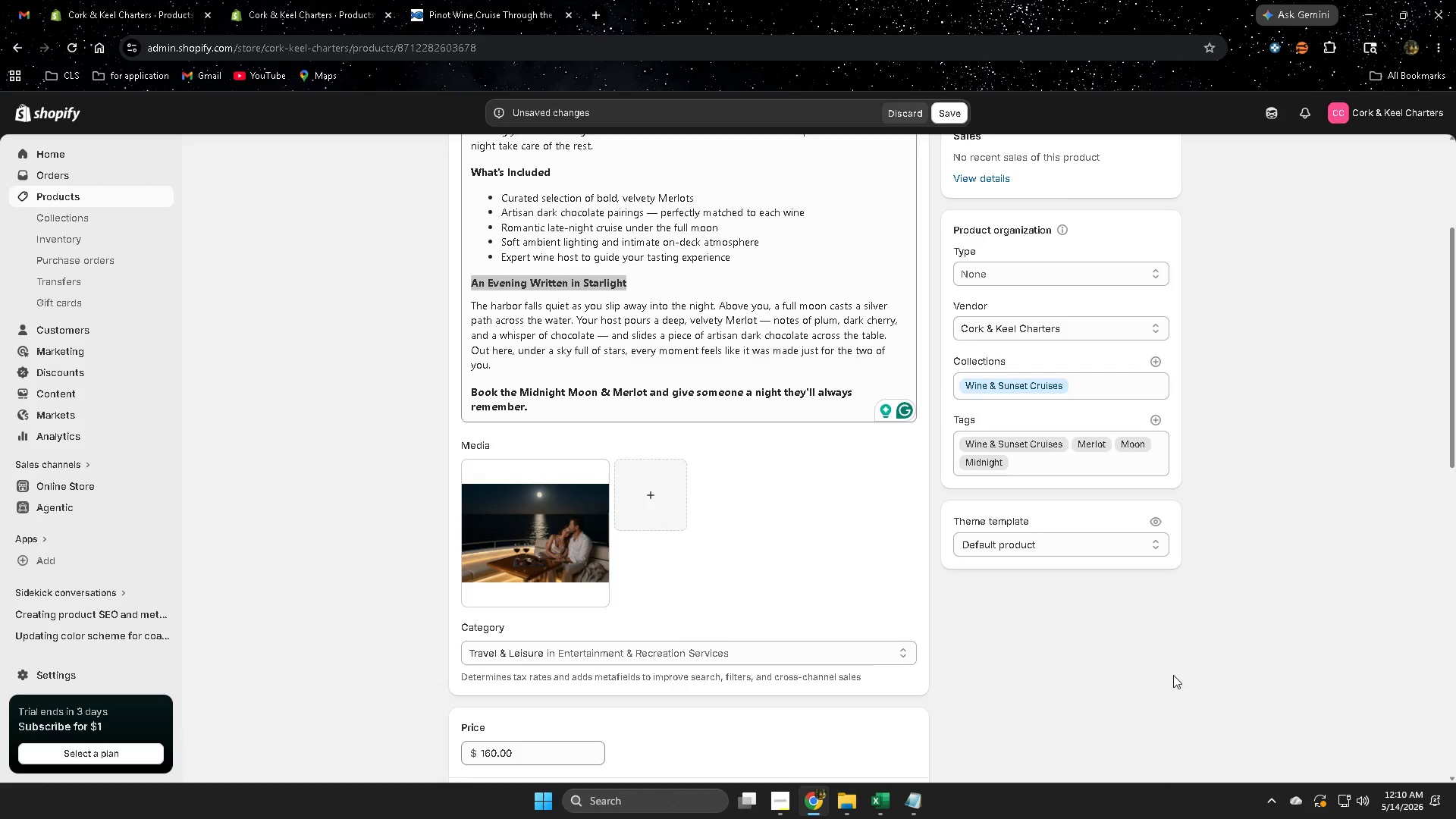 
scroll: coordinate [1179, 662], scroll_direction: up, amount: 2.0
 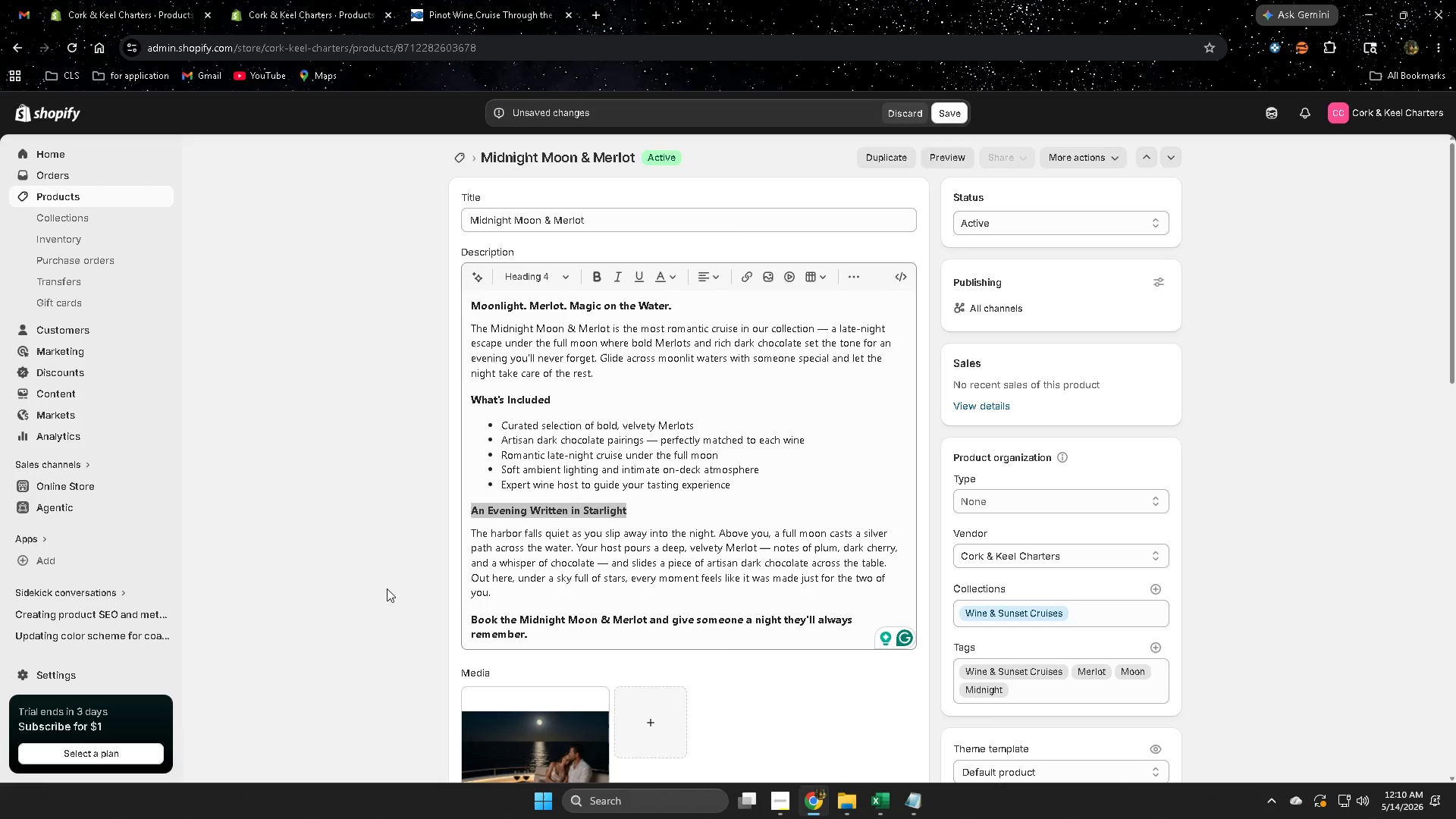 
wait(21.47)
 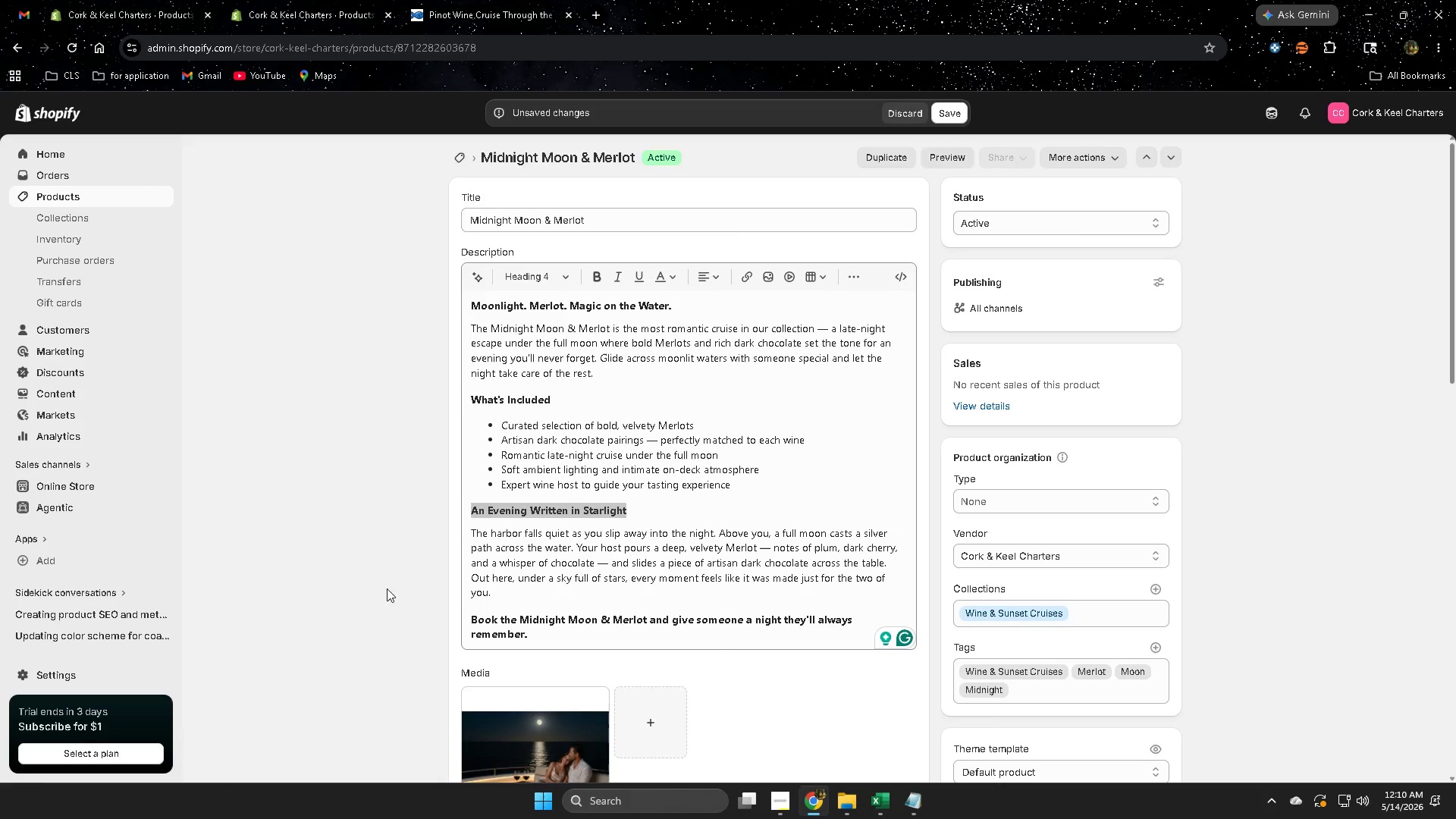 
left_click([292, 491])
 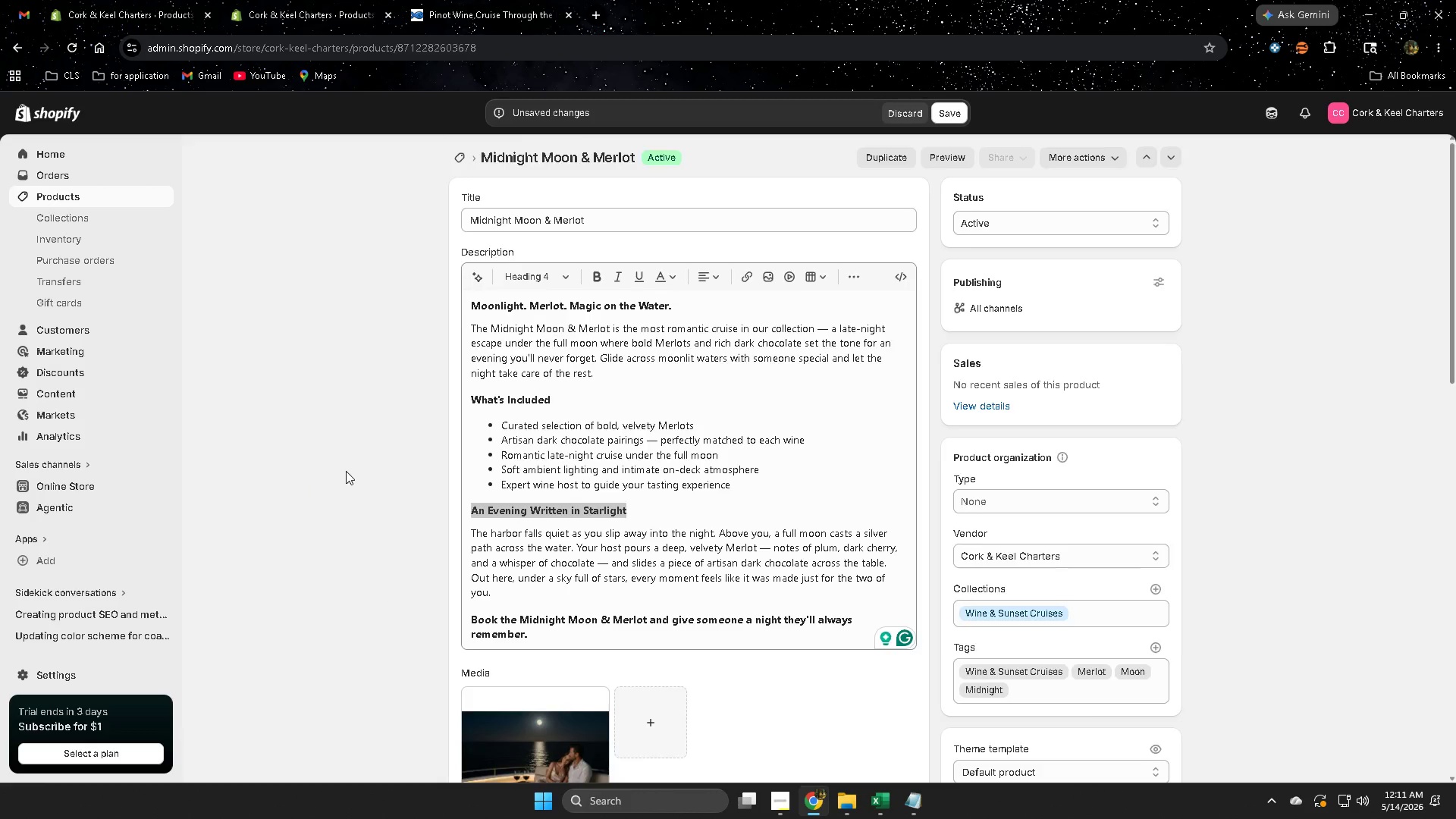 
scroll: coordinate [1031, 642], scroll_direction: down, amount: 14.0
 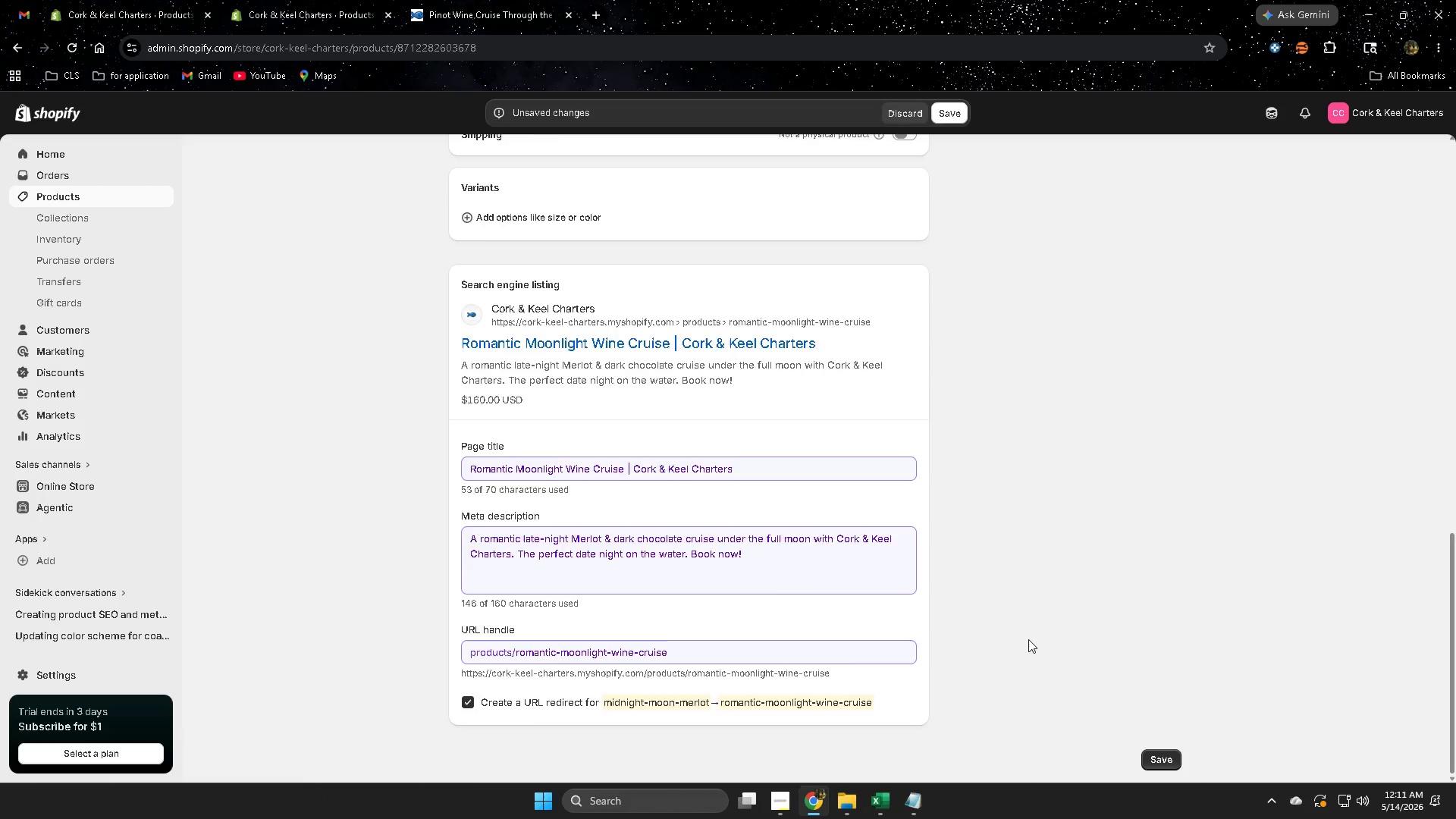 
scroll: coordinate [1021, 638], scroll_direction: up, amount: 13.0
 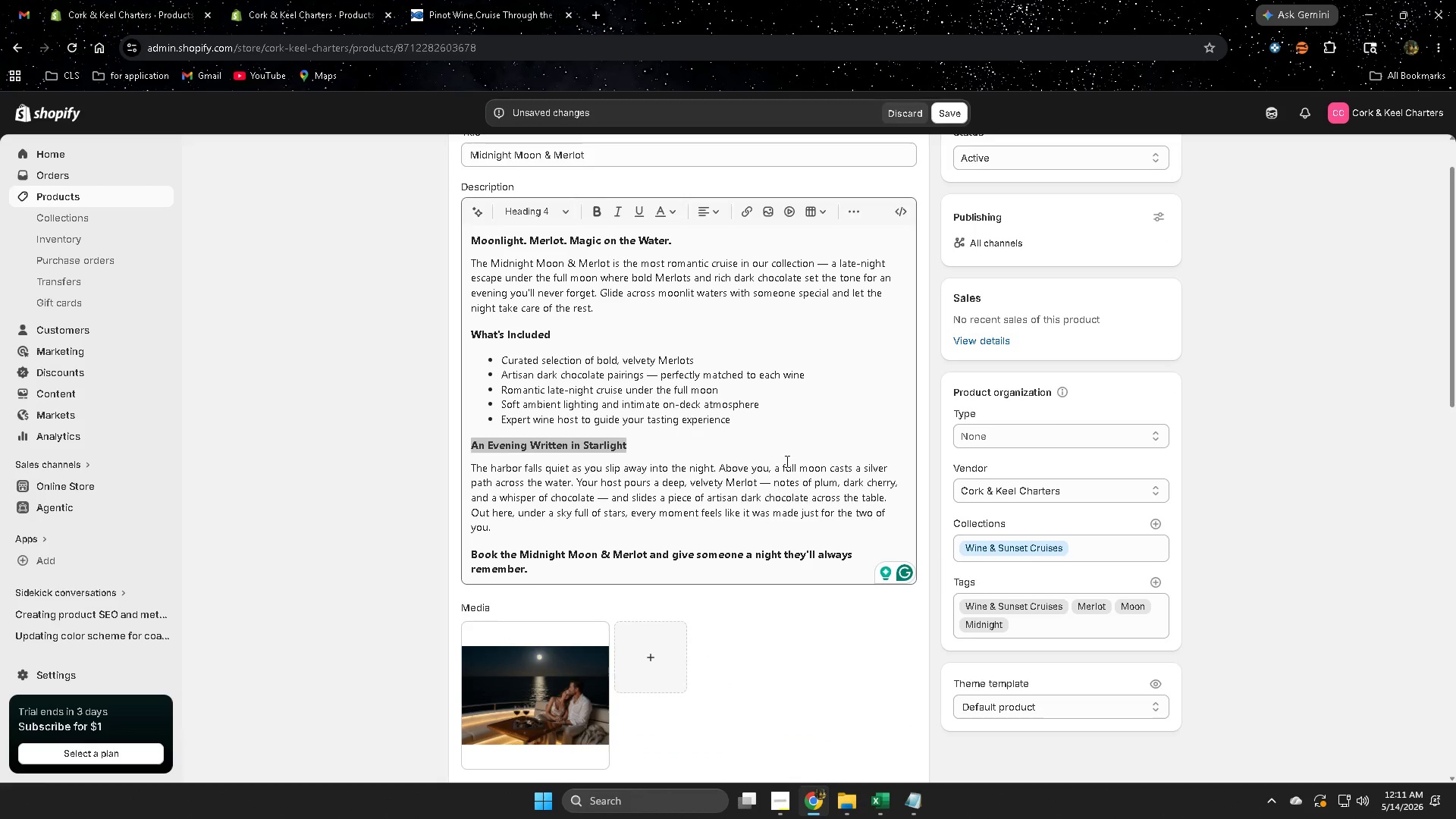 
left_click([836, 425])
 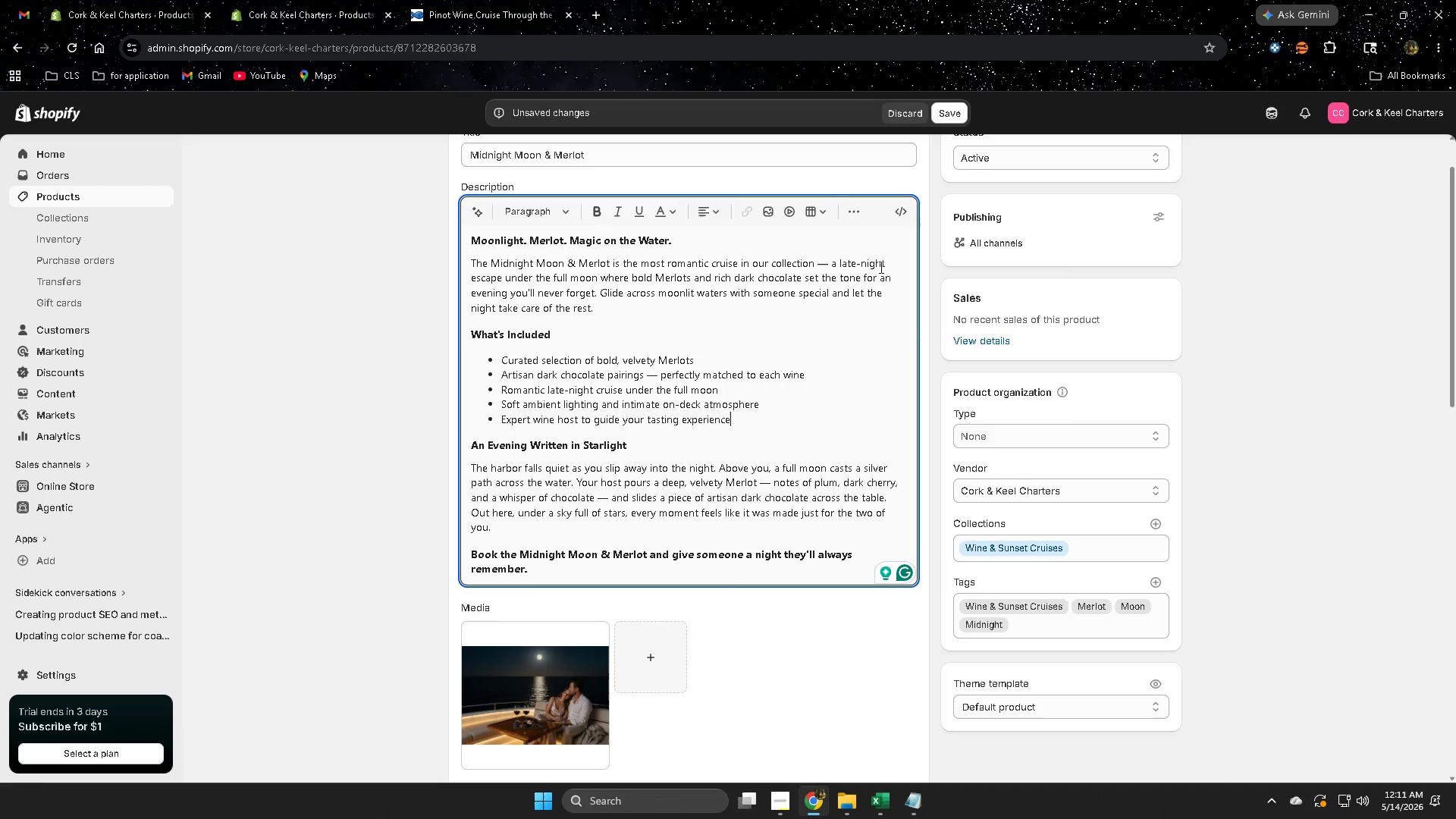 
wait(5.95)
 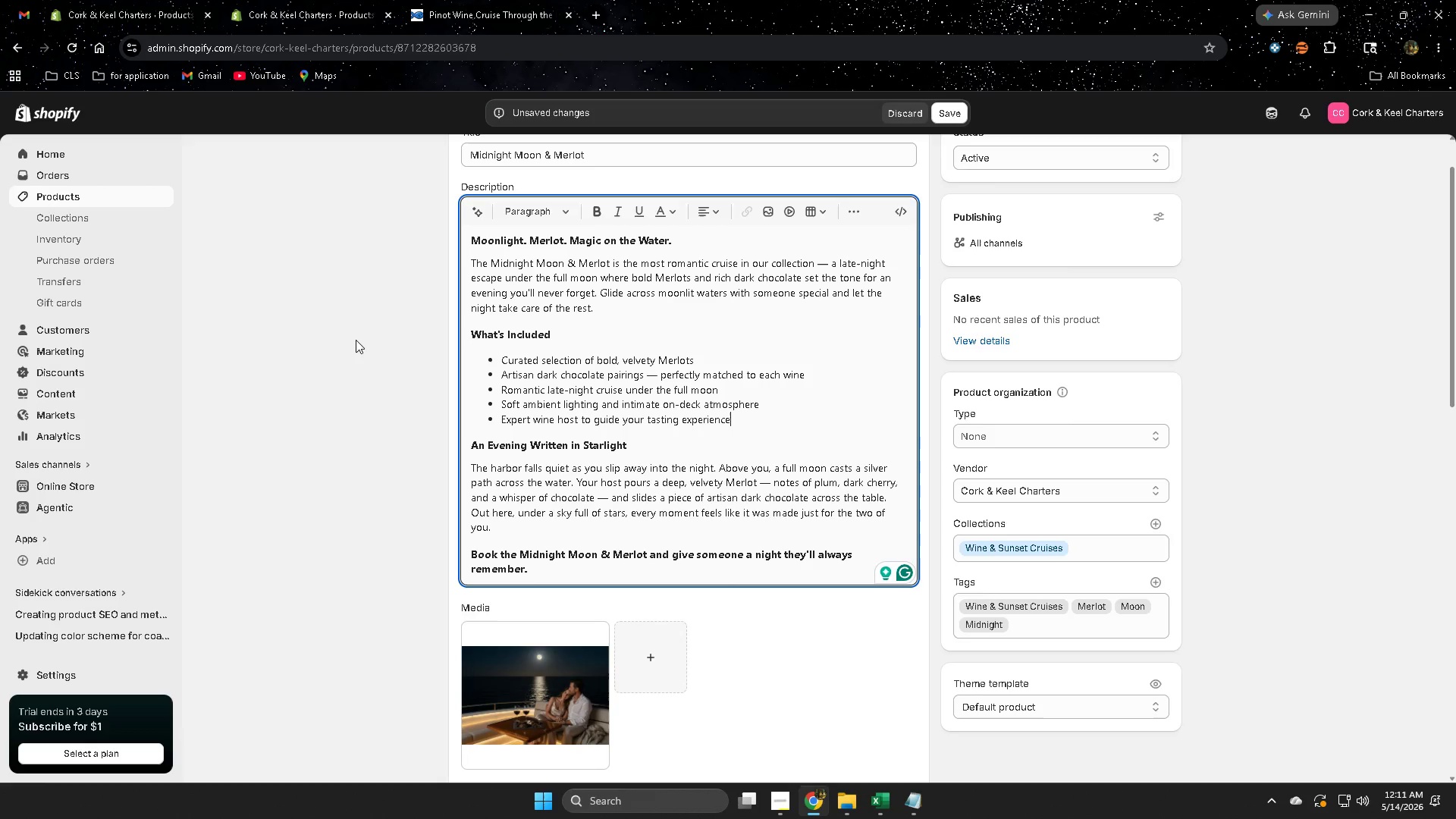 
left_click_drag(start_coordinate=[488, 265], to_coordinate=[526, 274])
 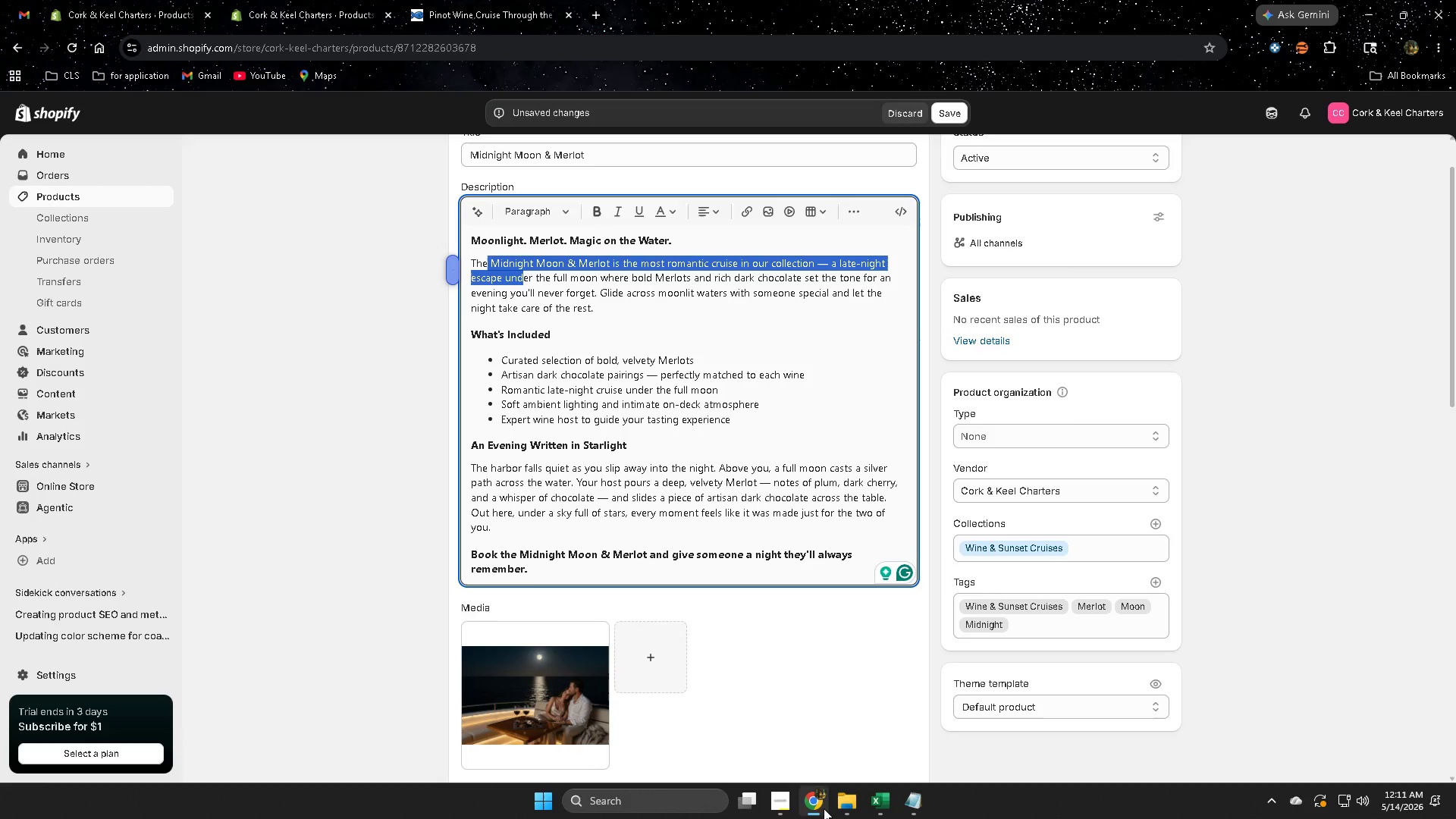 
left_click([783, 802])